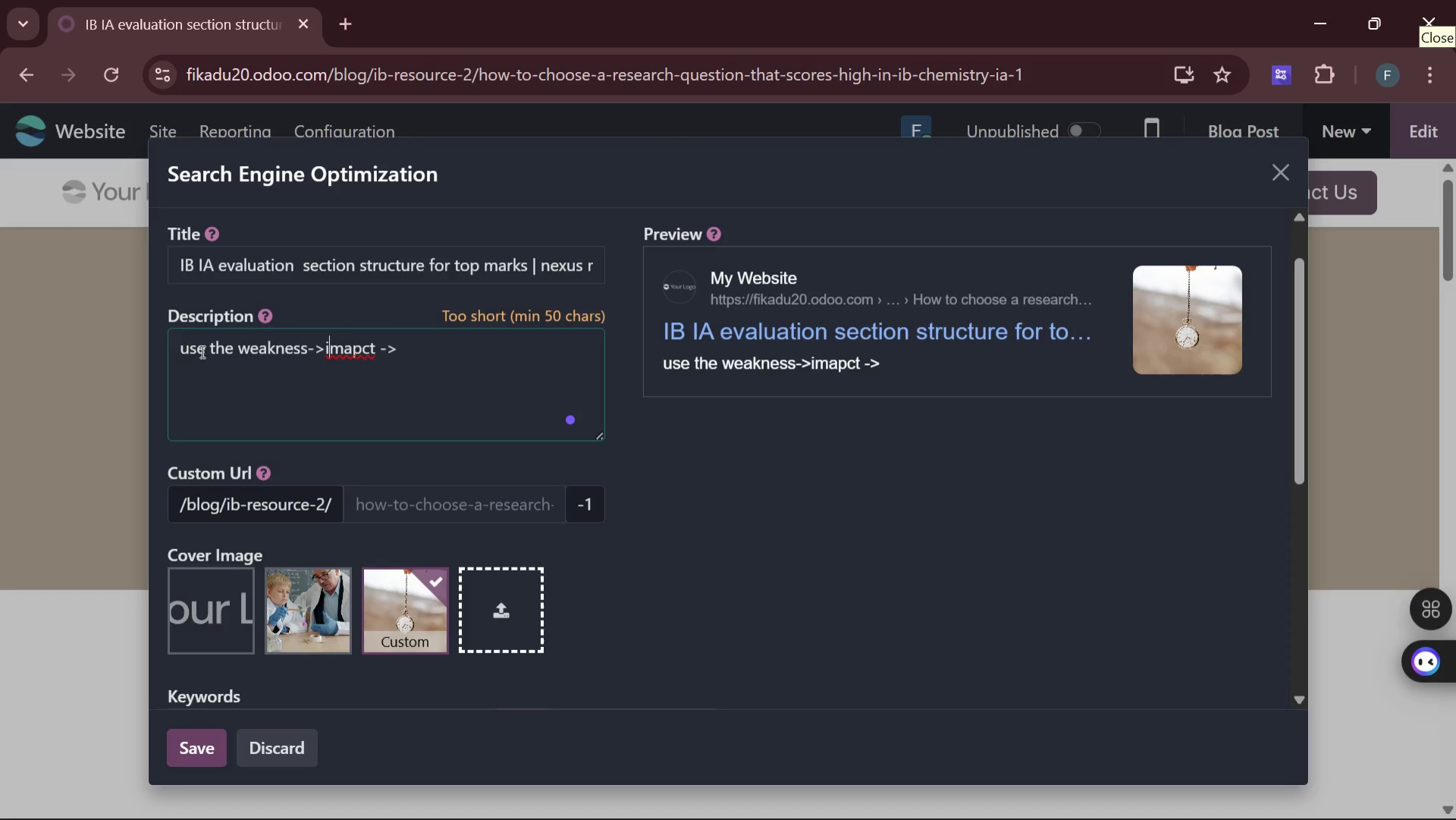 
key(ArrowLeft)
 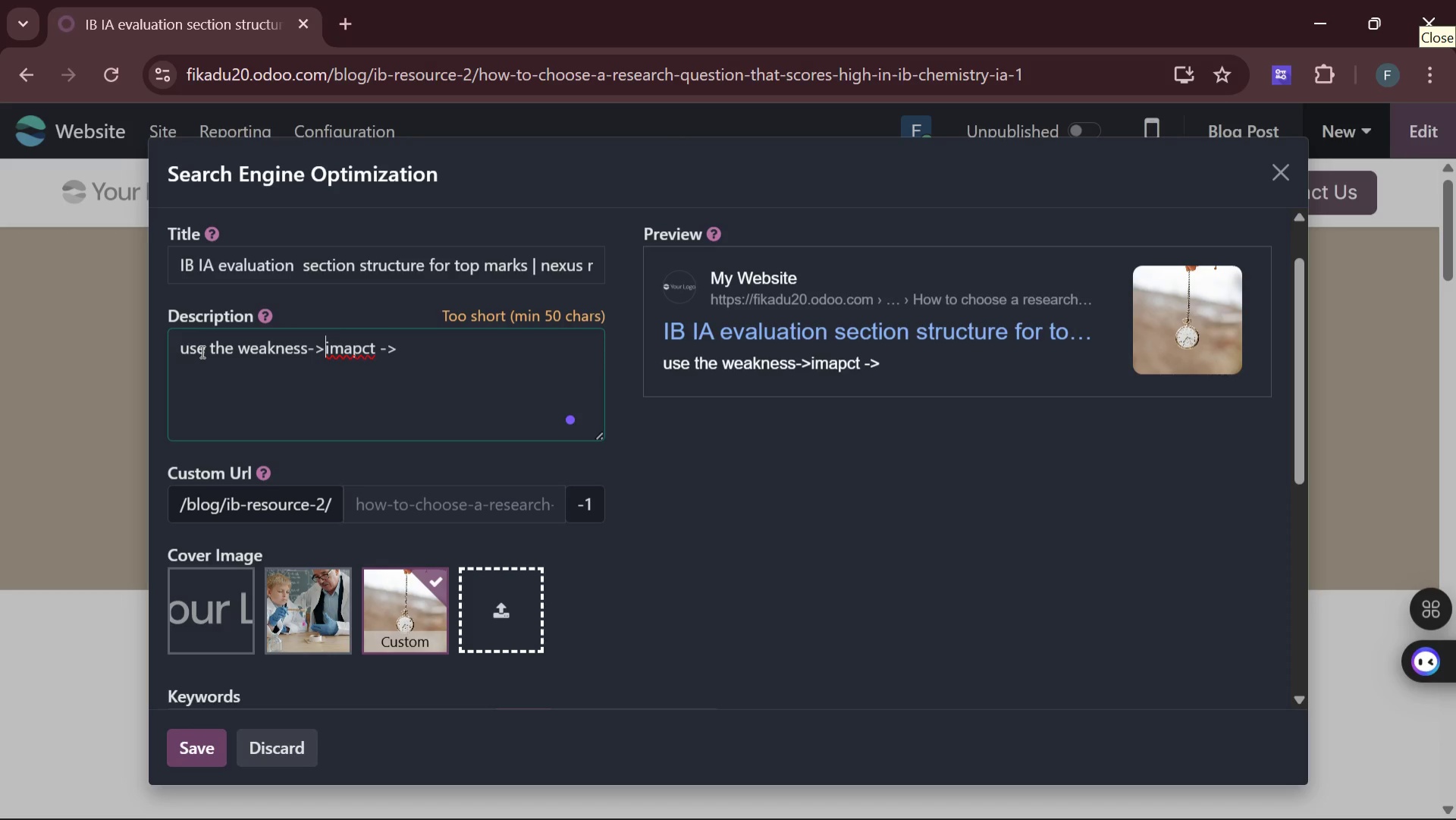 
key(ArrowLeft)
 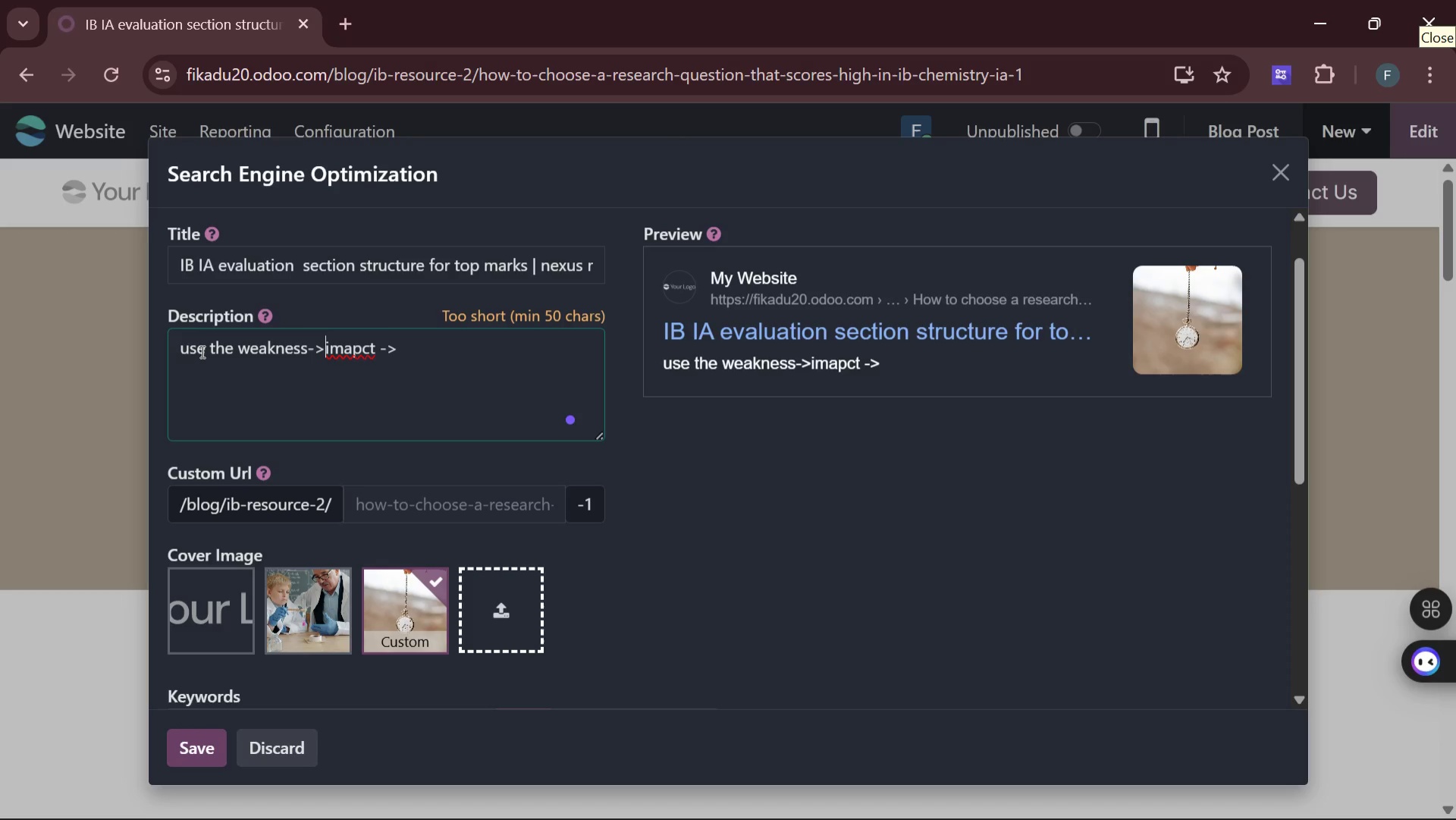 
key(Space)
 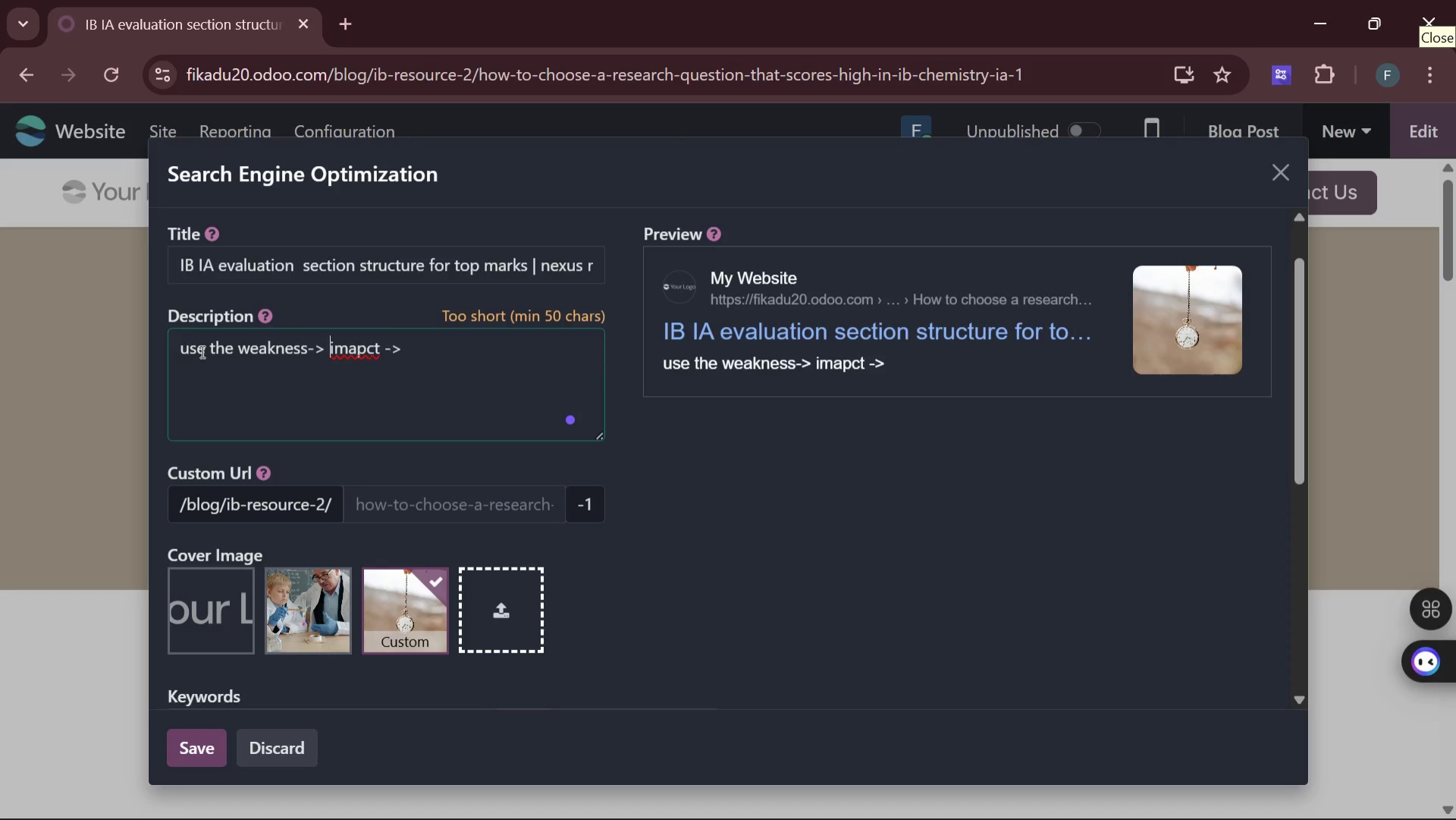 
wait(9.2)
 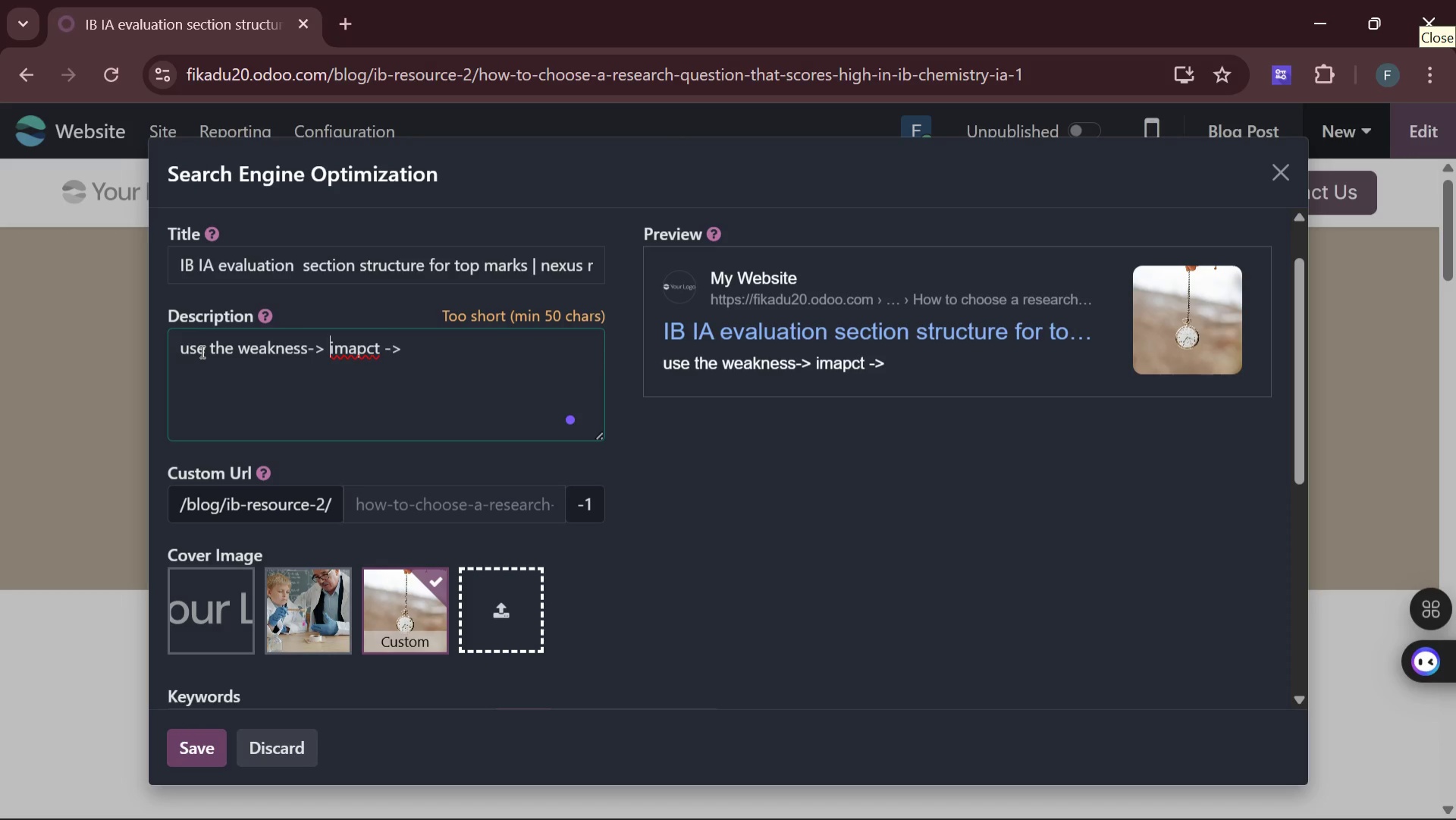 
key(ArrowRight)
 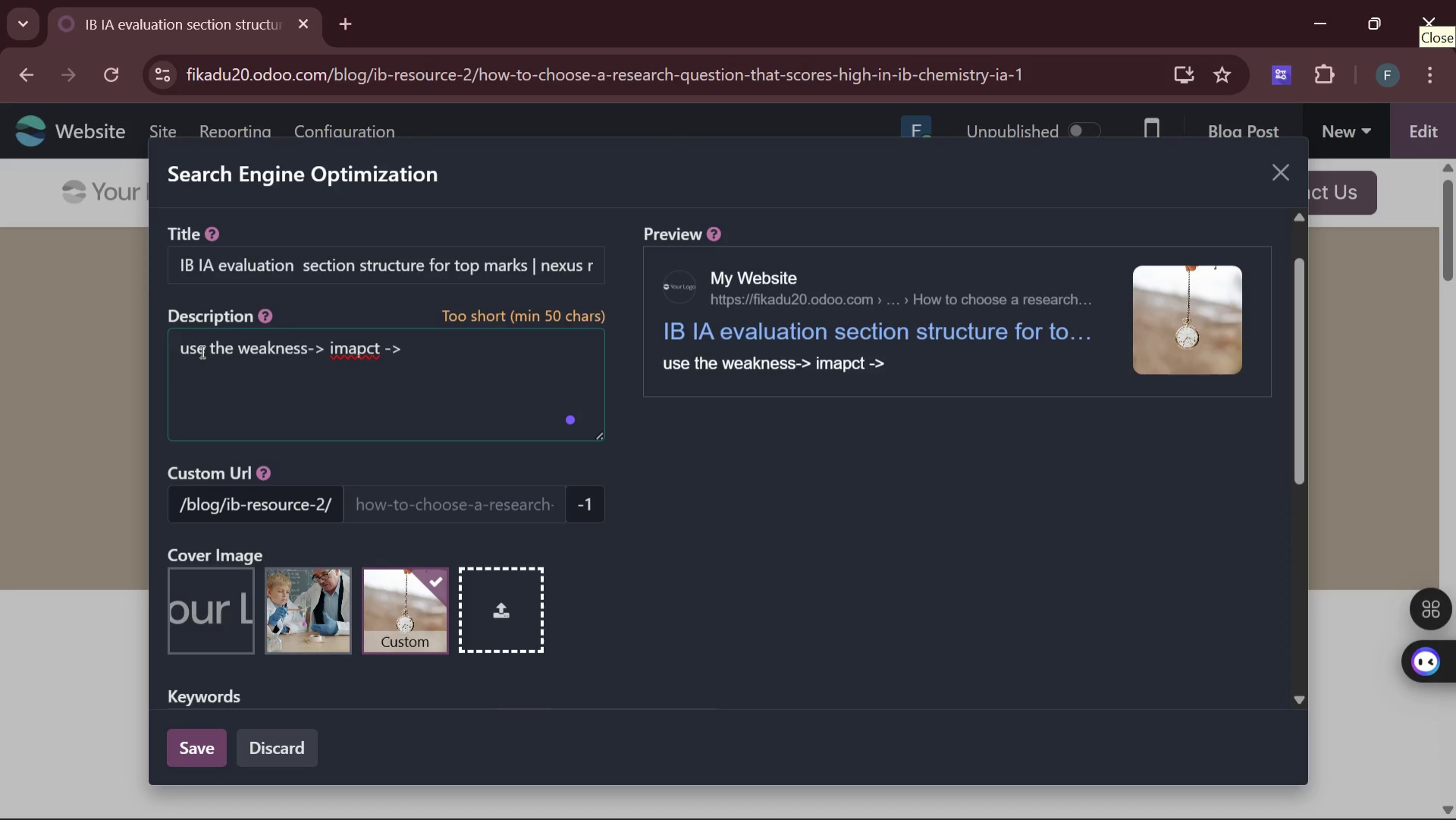 
key(Backspace)
 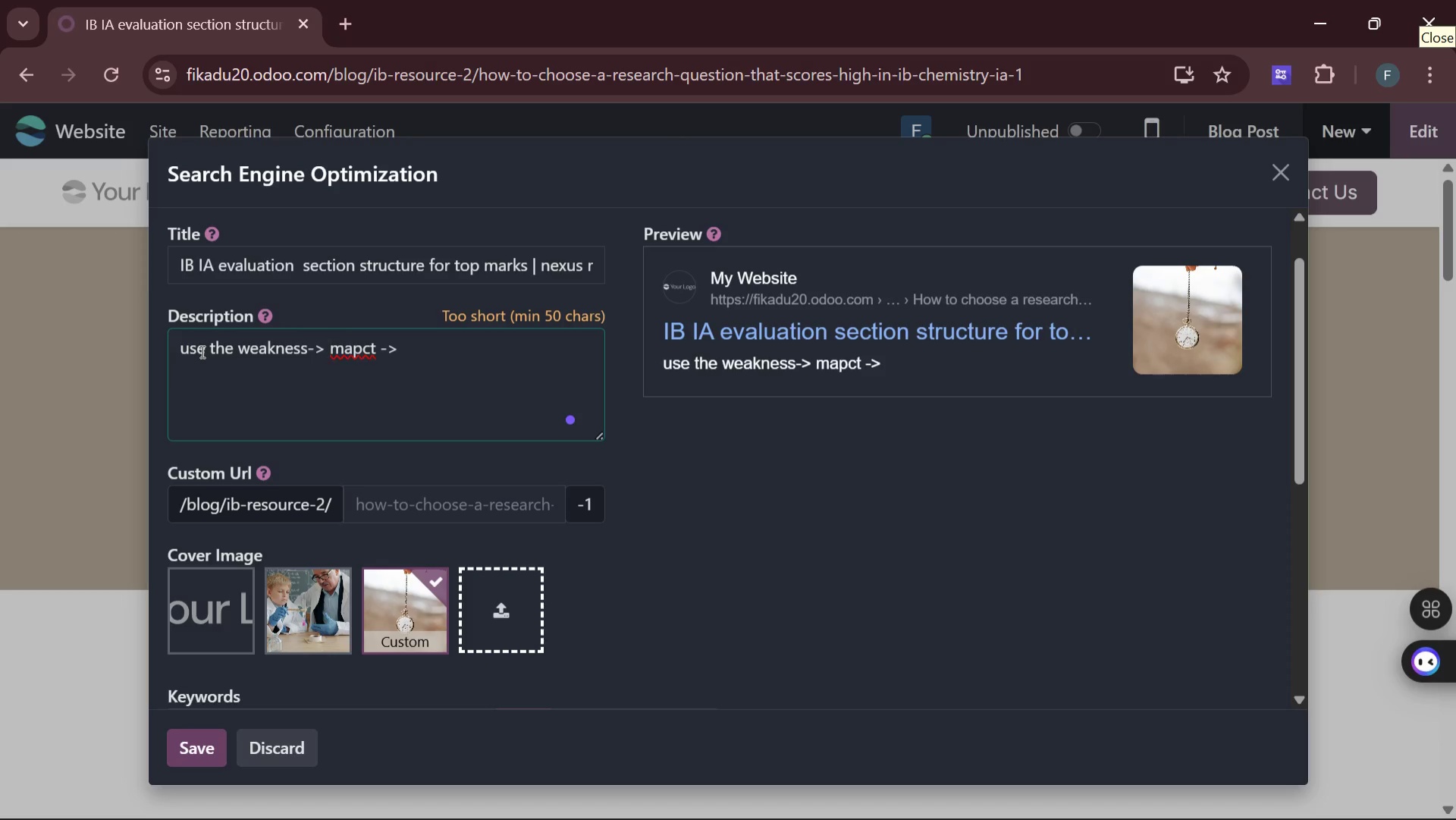 
key(Backspace)
 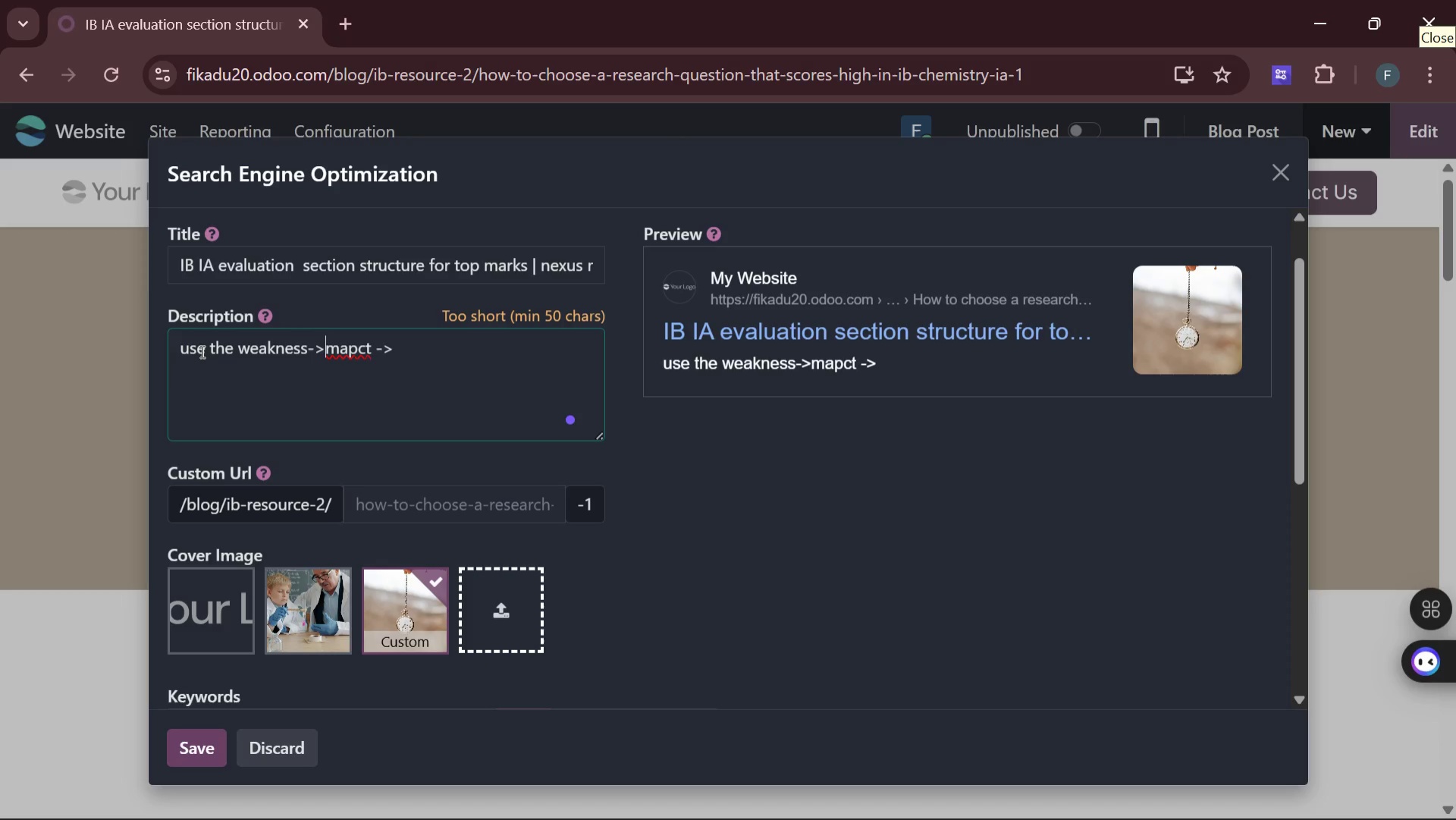 
key(I)
 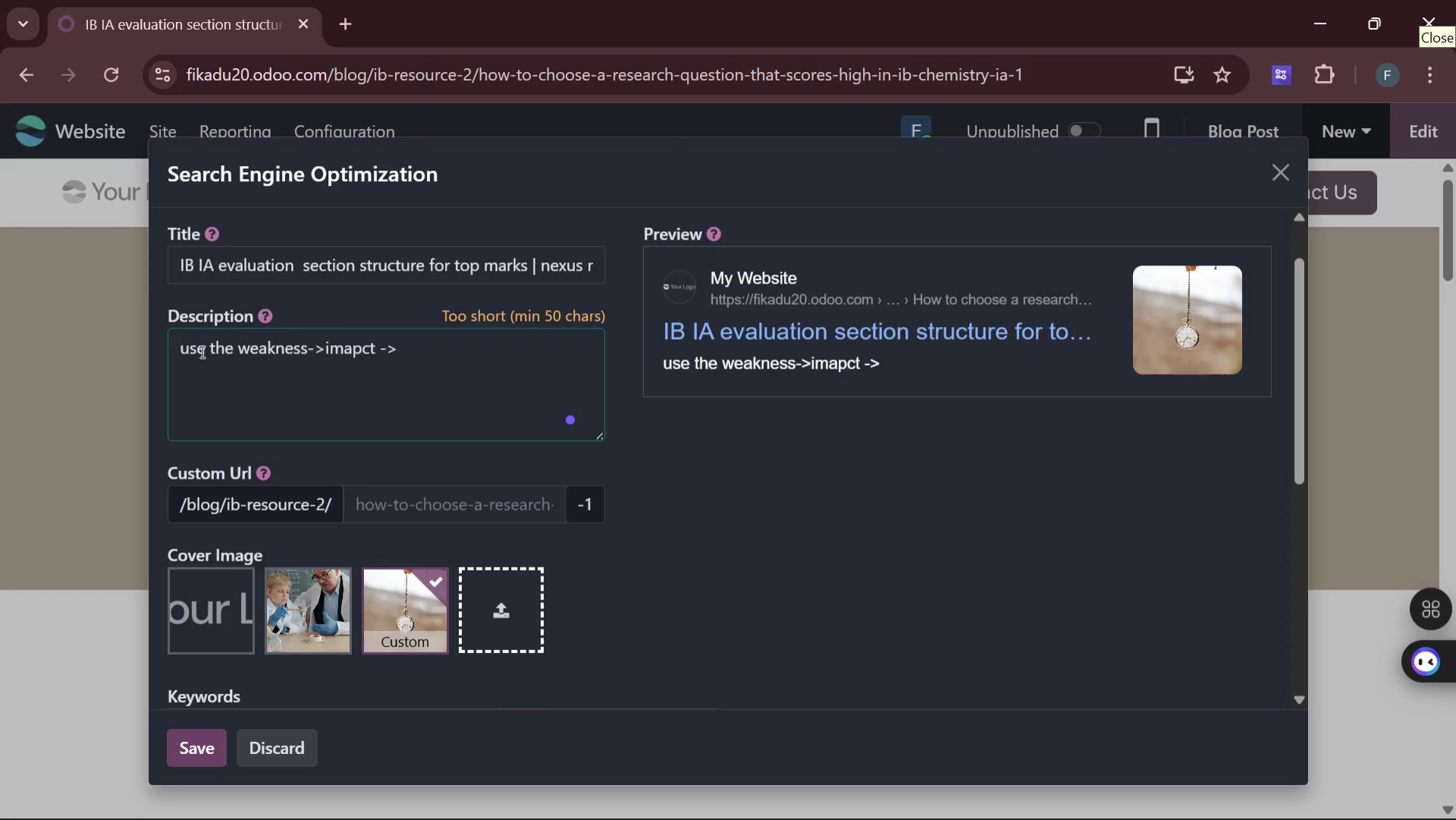 
key(ArrowRight)
 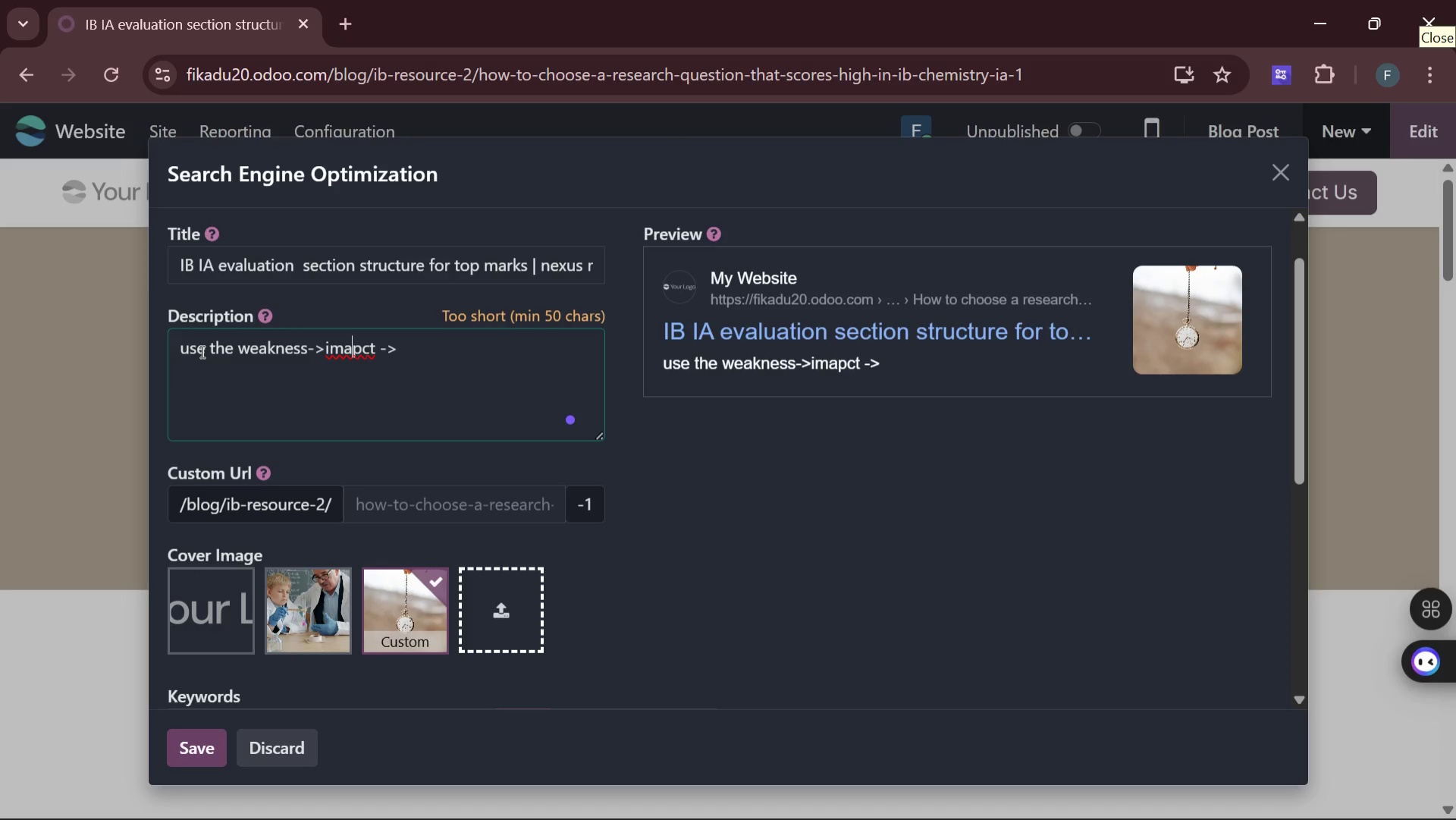 
key(ArrowRight)
 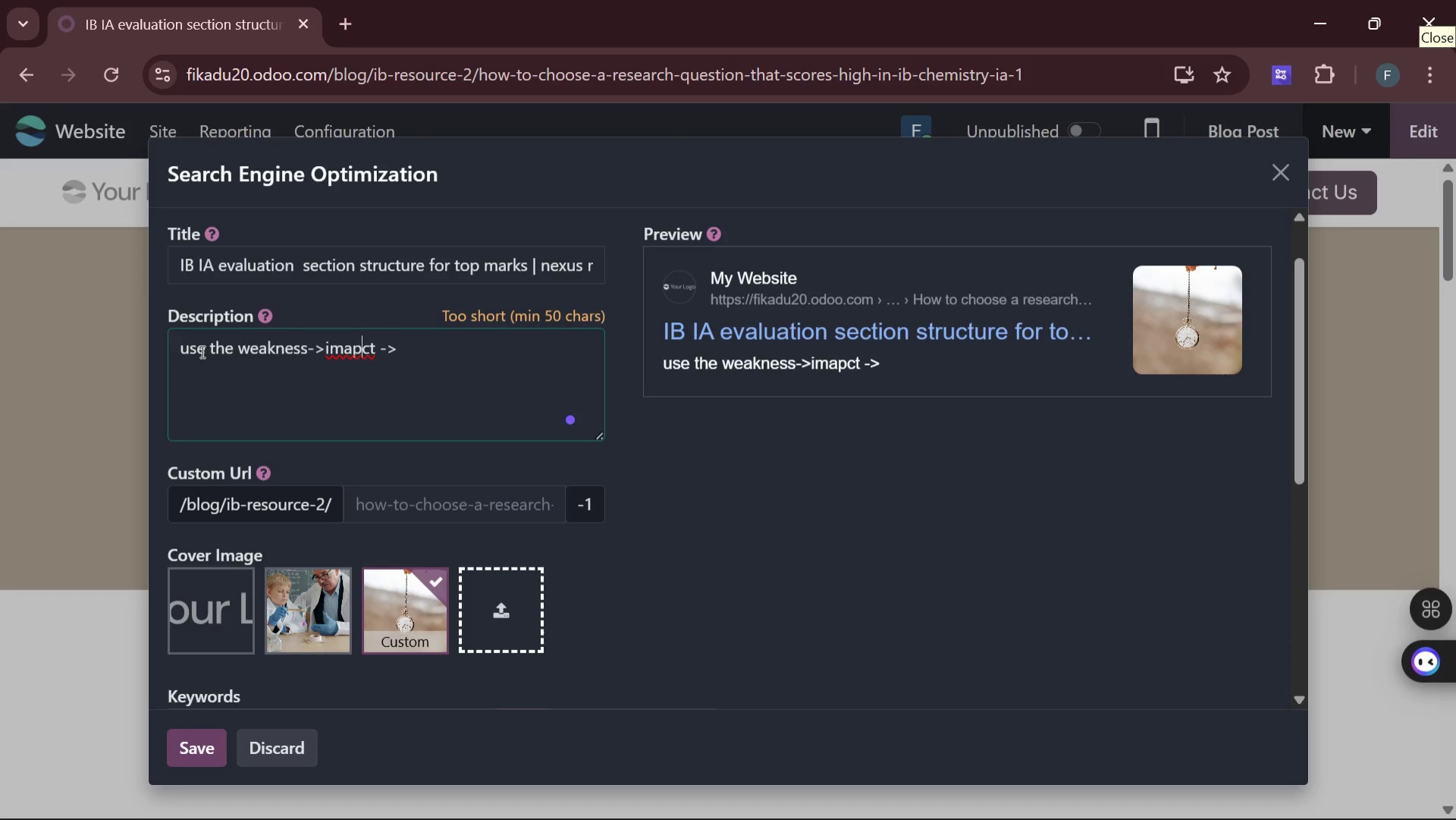 
key(ArrowRight)
 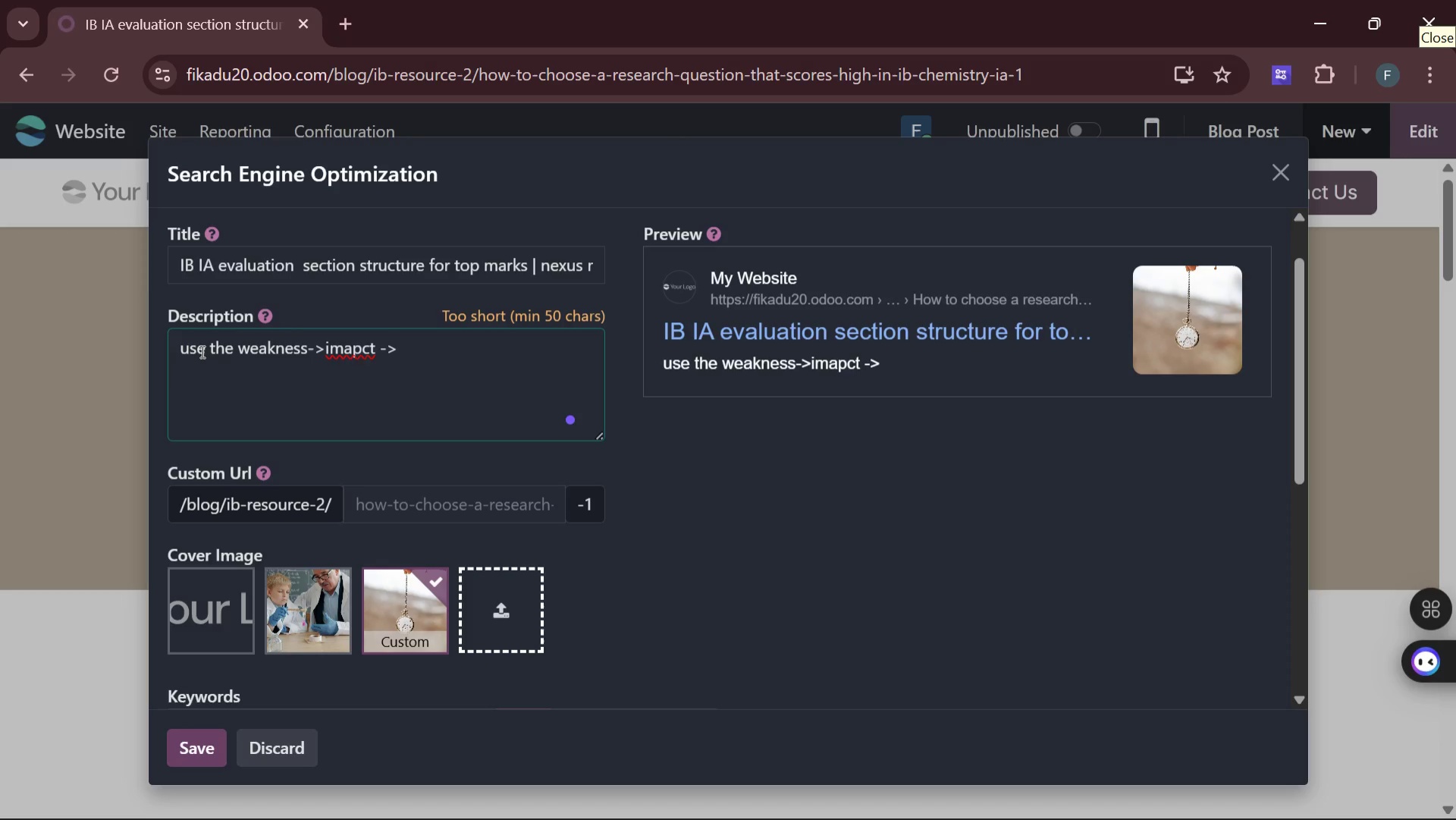 
key(Backspace)
key(Backspace)
type(pa)
 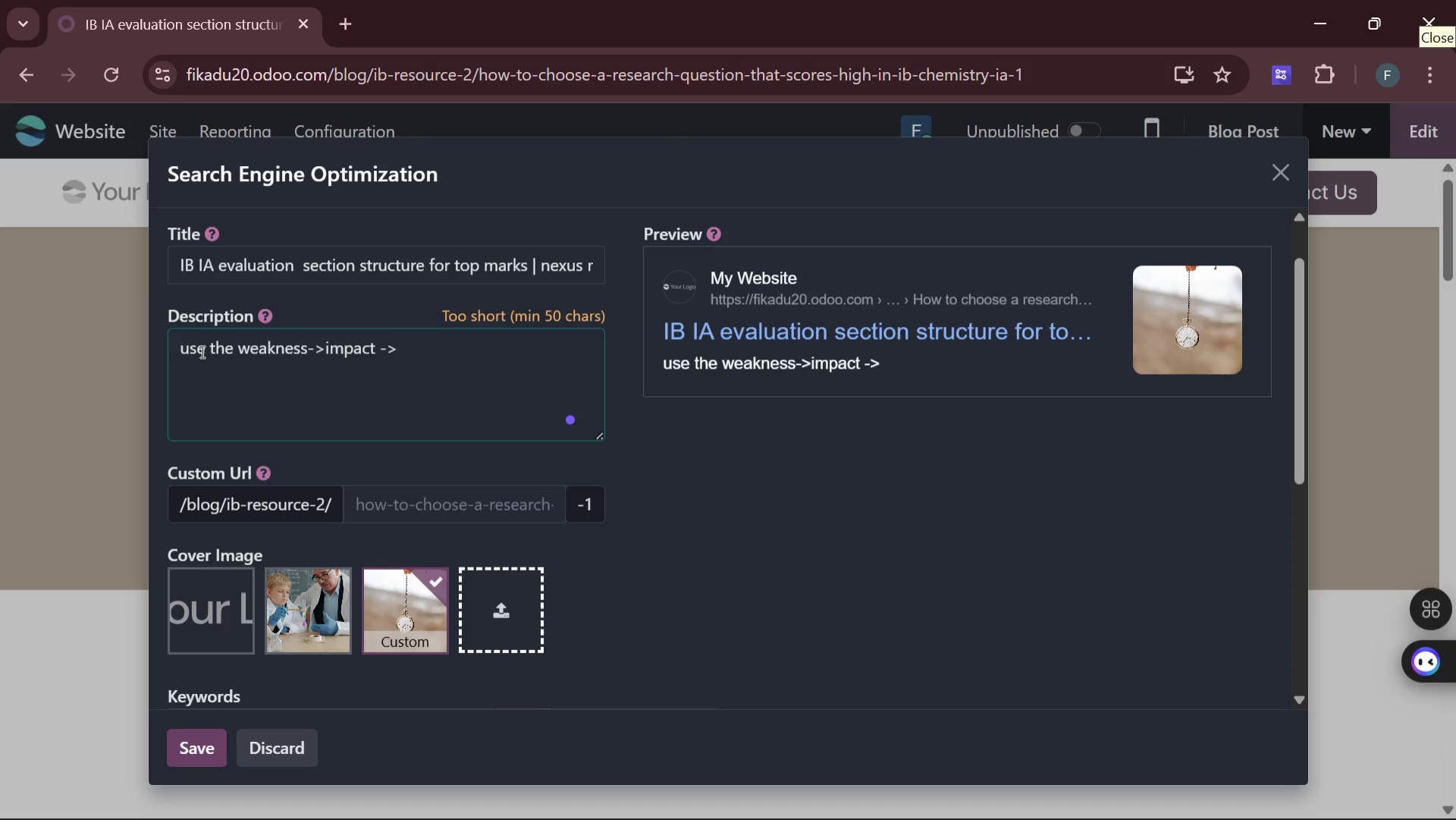 
key(ArrowRight)
 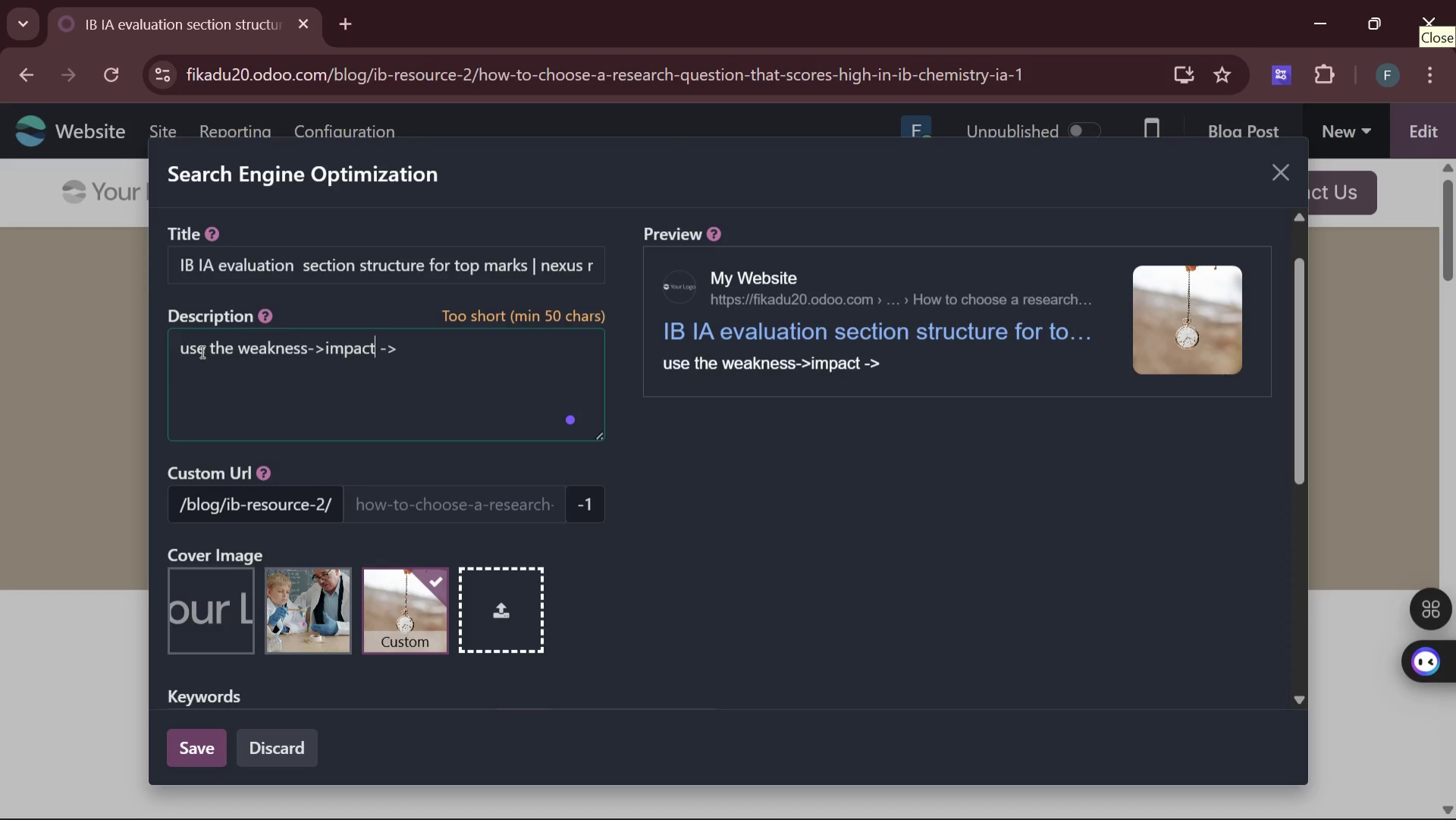 
key(ArrowRight)
 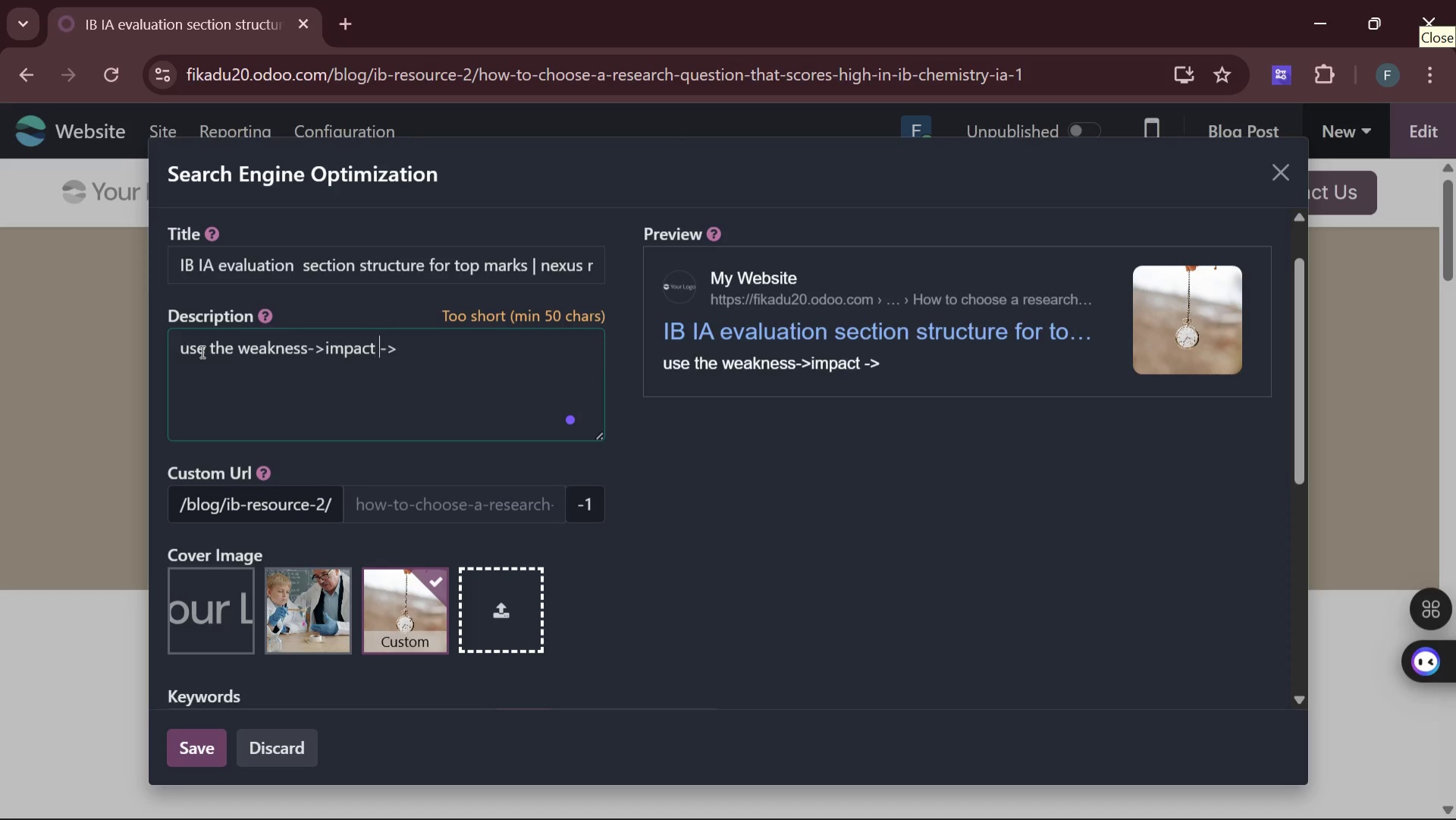 
key(ArrowRight)
 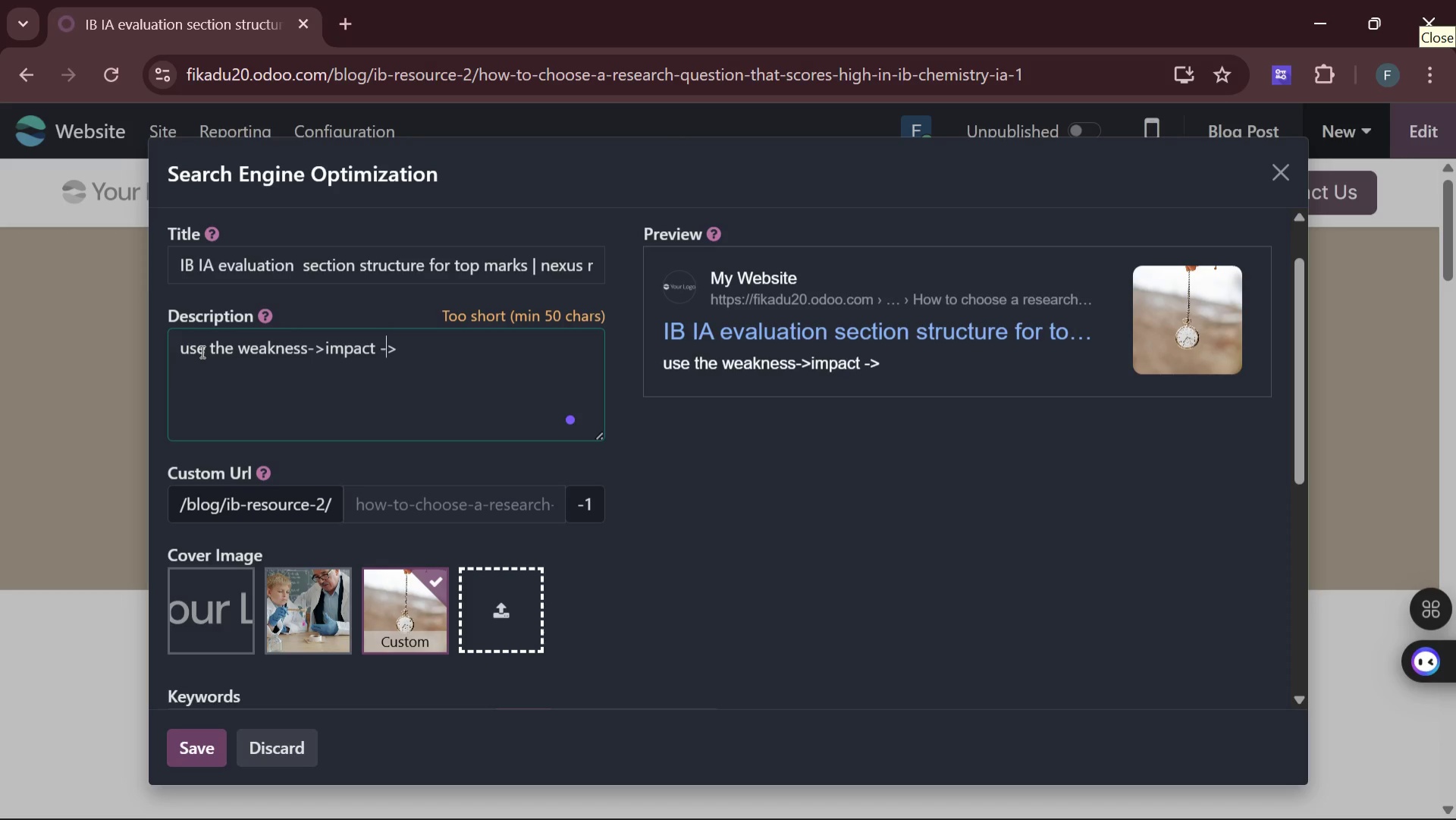 
key(ArrowRight)
 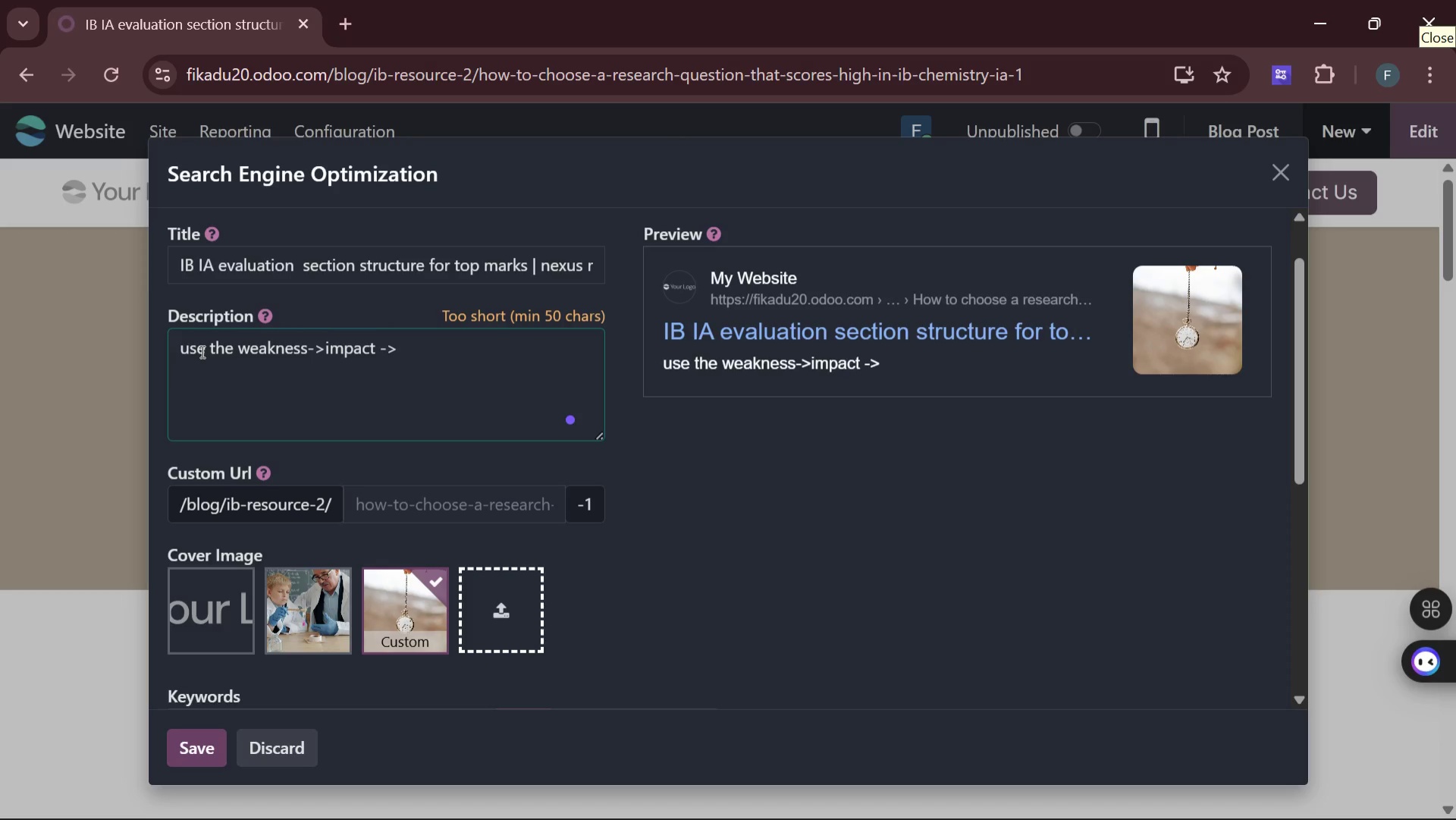 
key(ArrowLeft)
 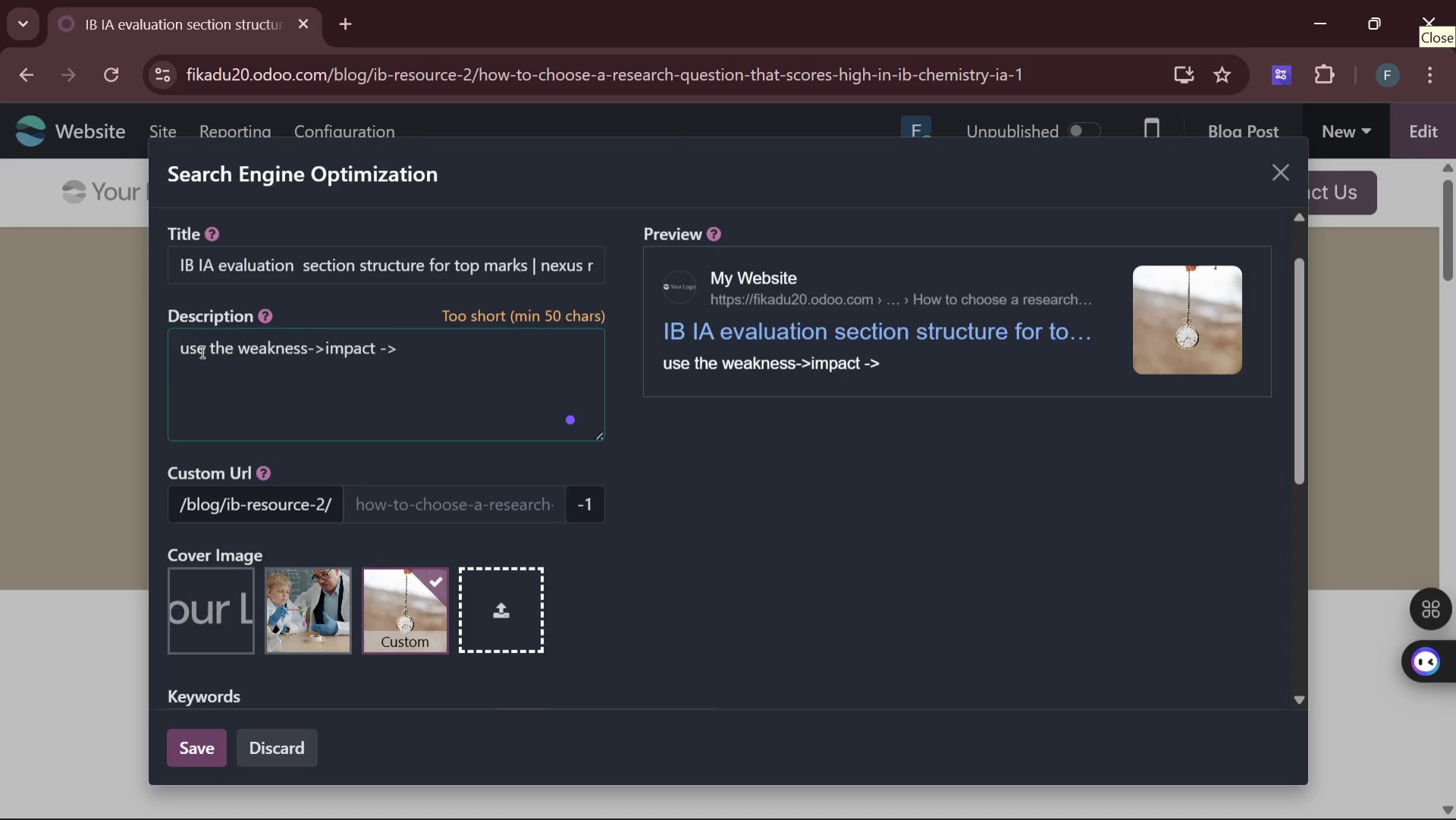 
key(Backspace)
 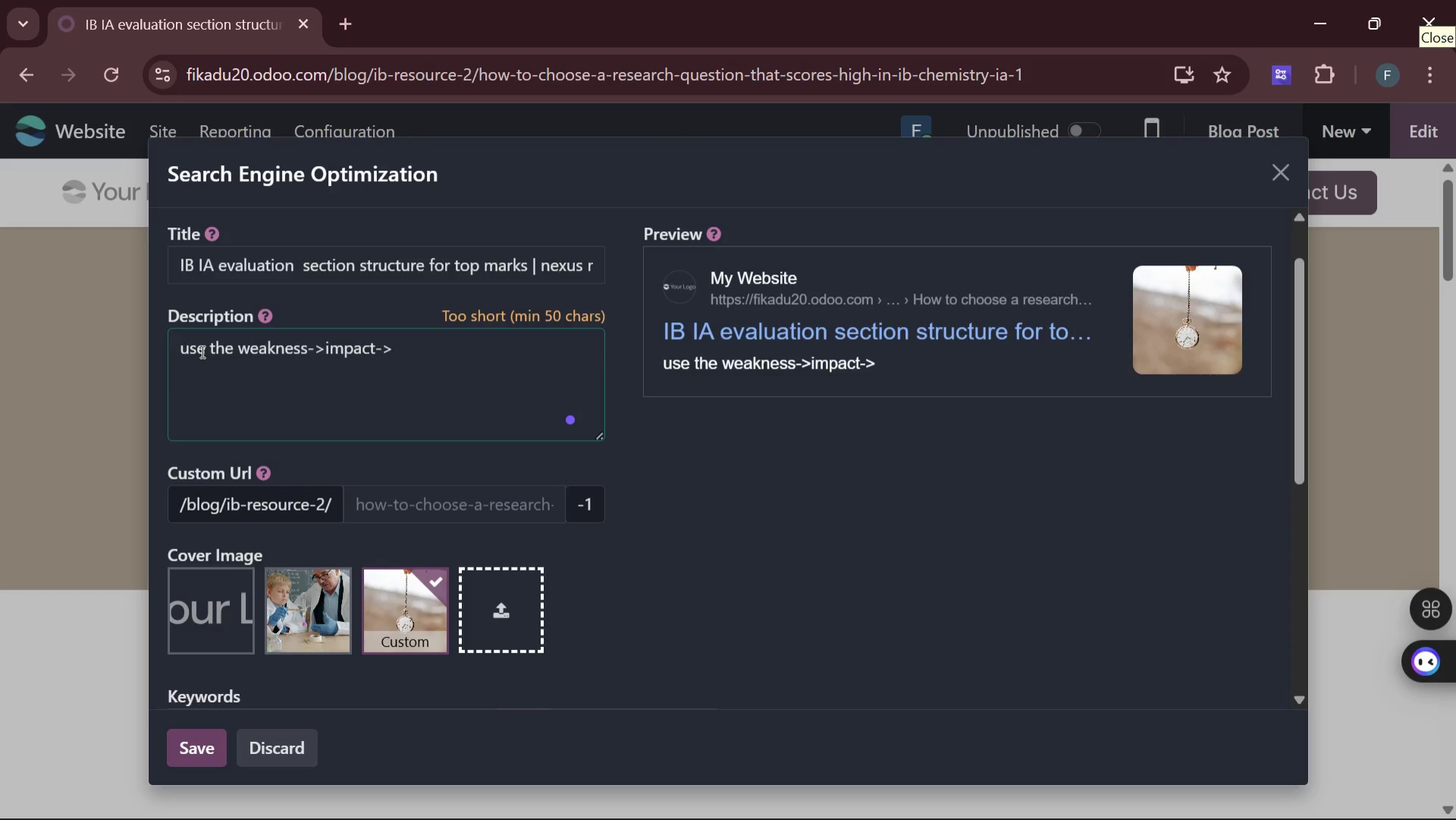 
key(ArrowRight)
 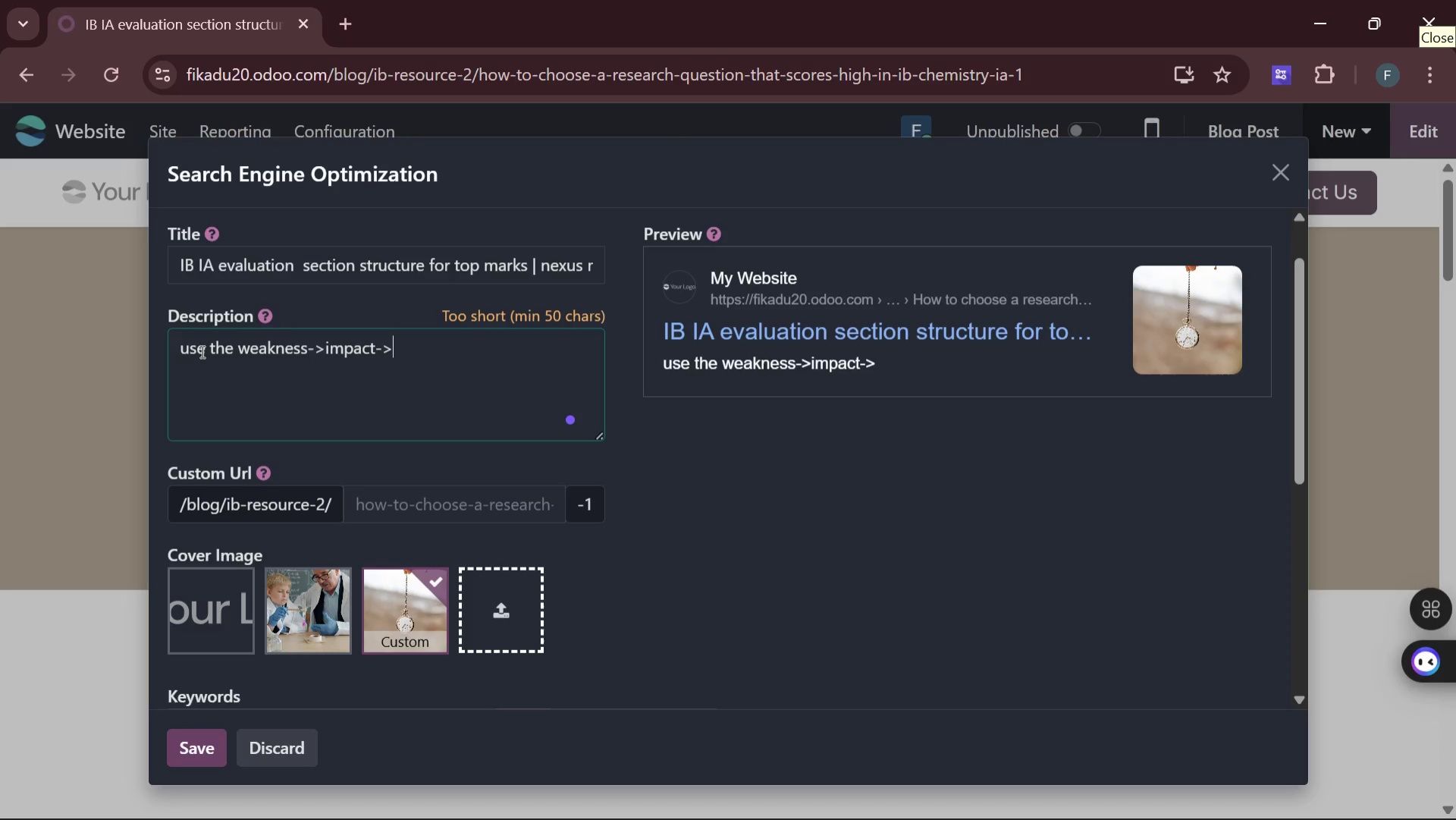 
key(ArrowRight)
 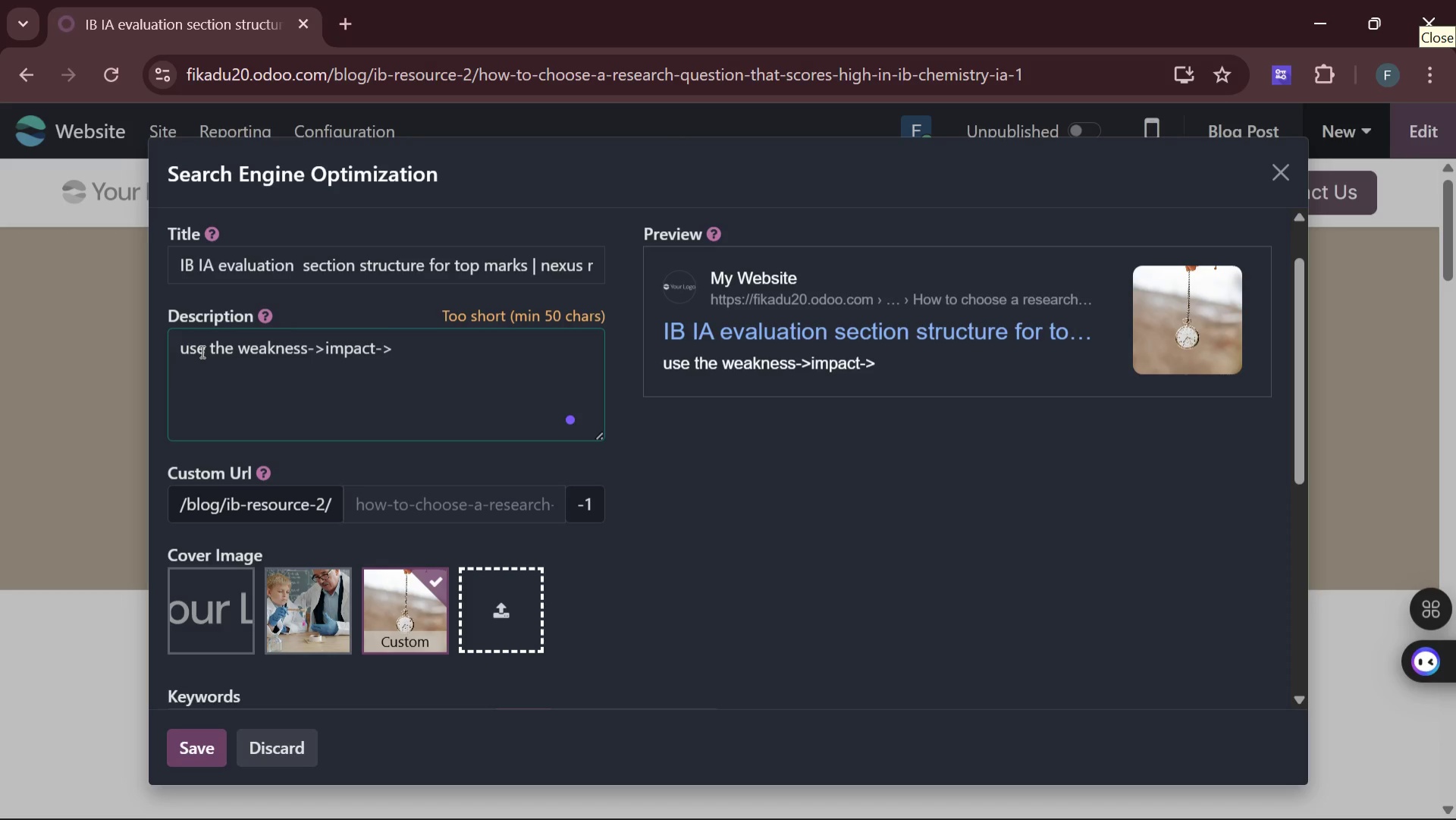 
type(improvement )
 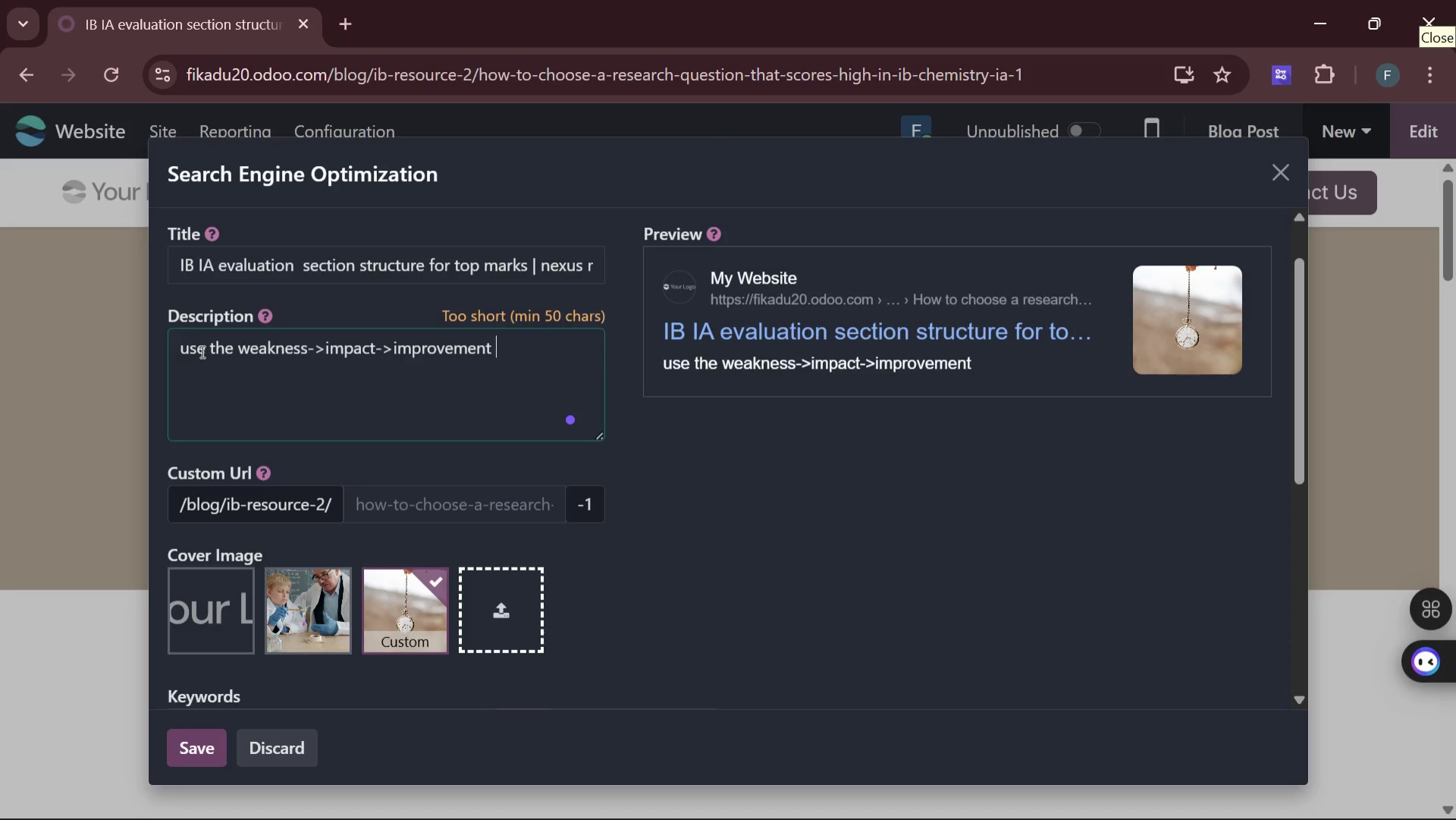 
type(frame work to )
 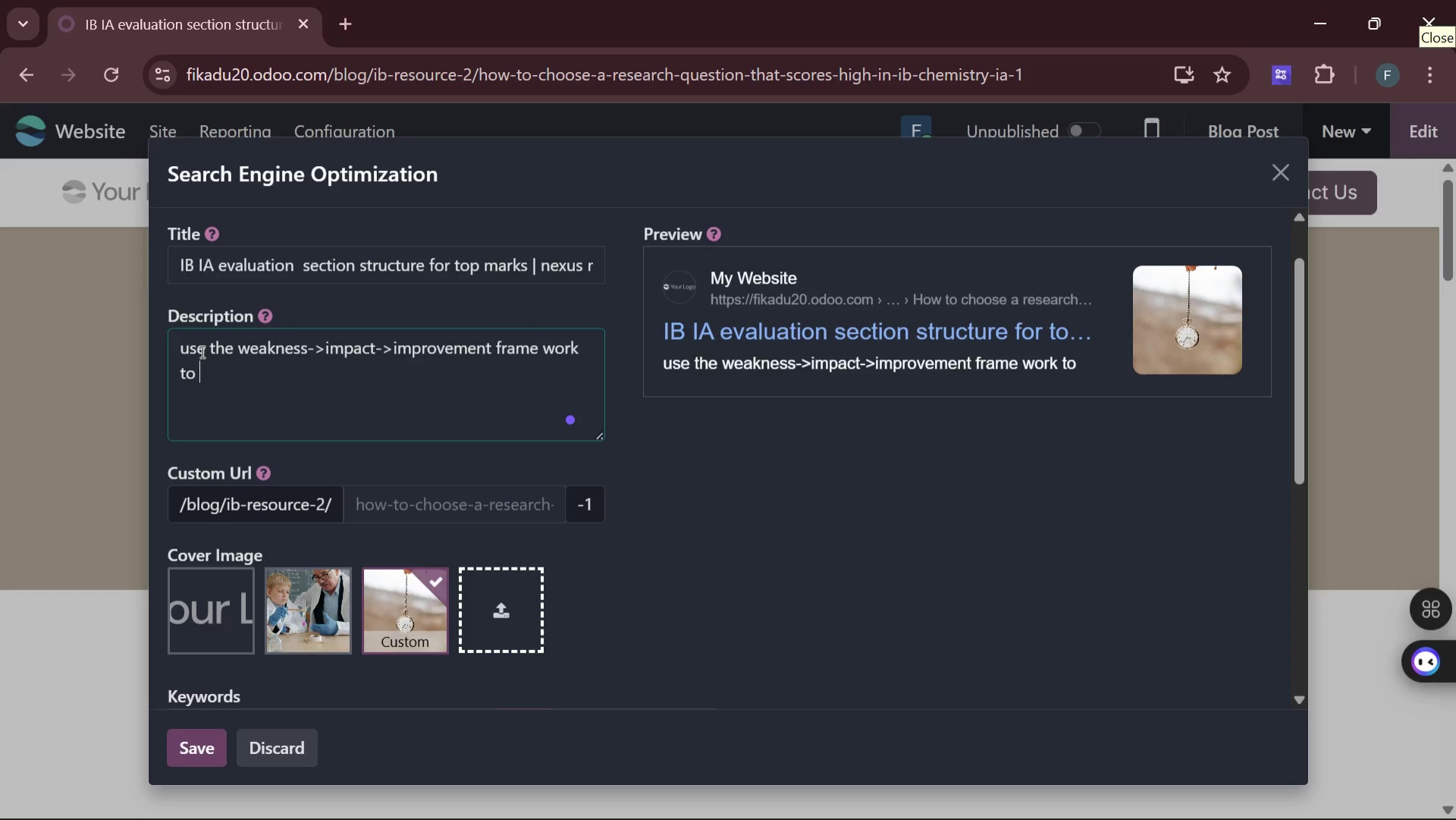 
type(score a 7 in your )
 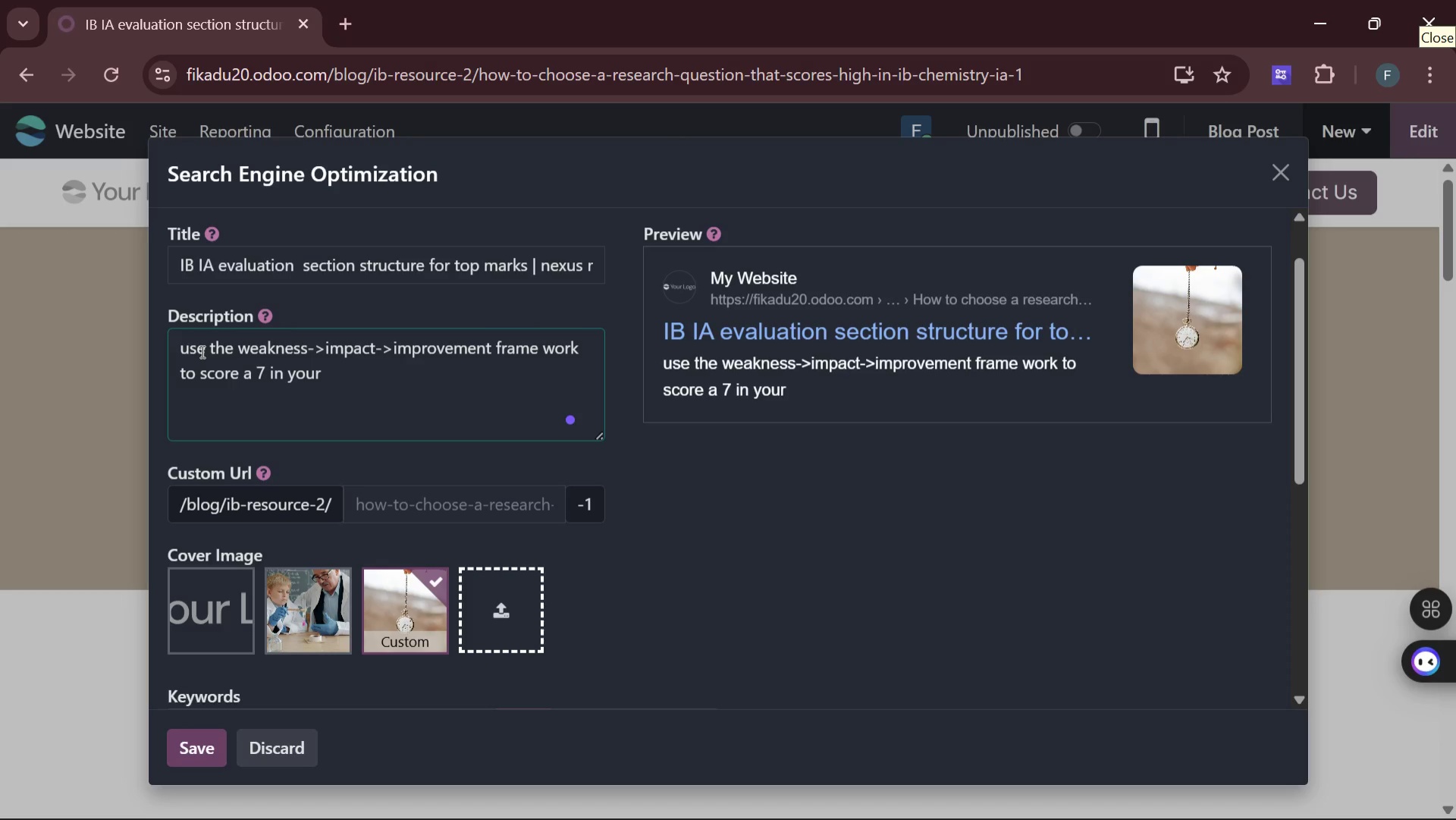 
type(IB )
 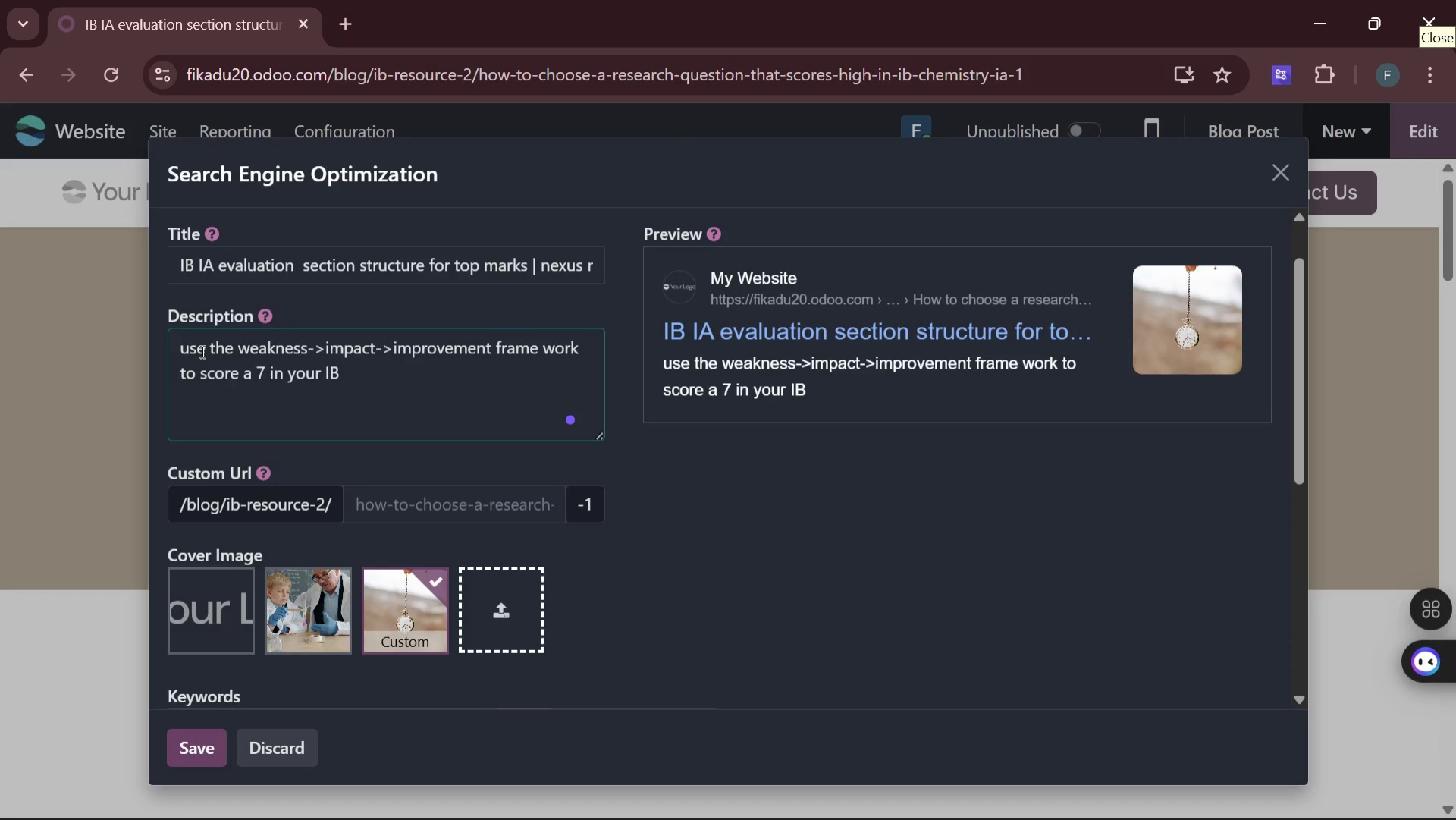 
type(IA )